 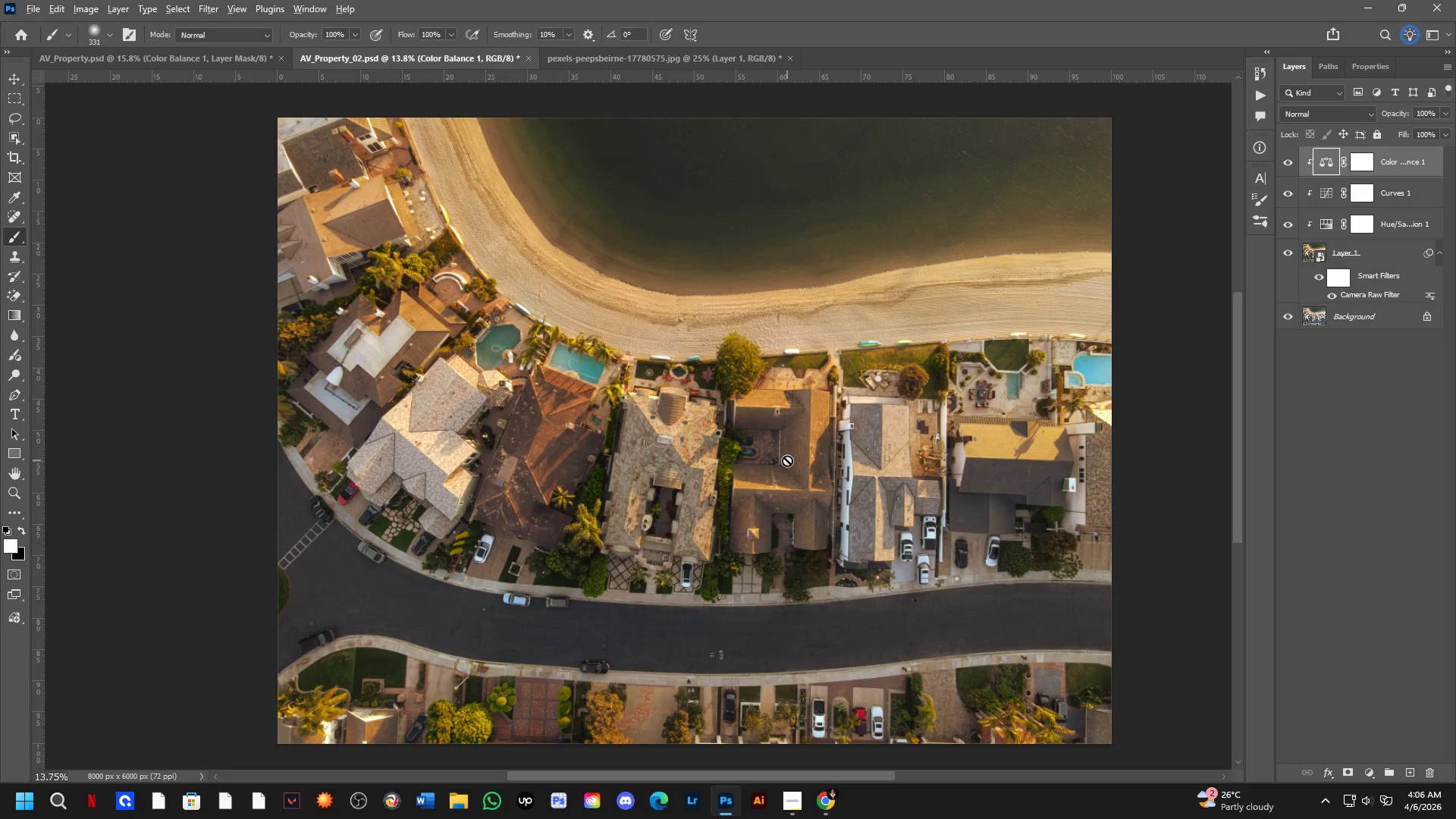 
key(Alt+Tab)
 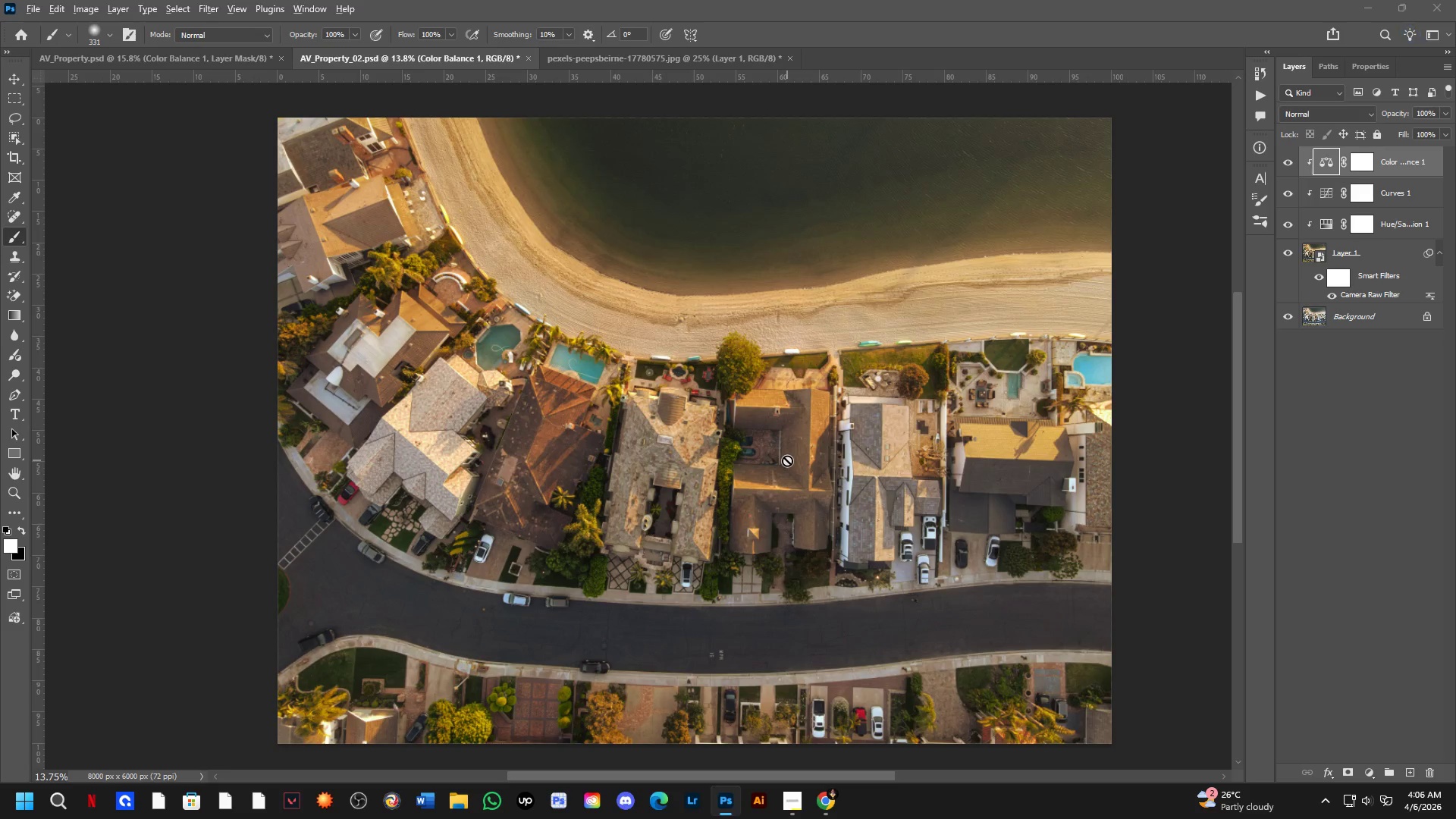 
key(Alt+AltLeft)
 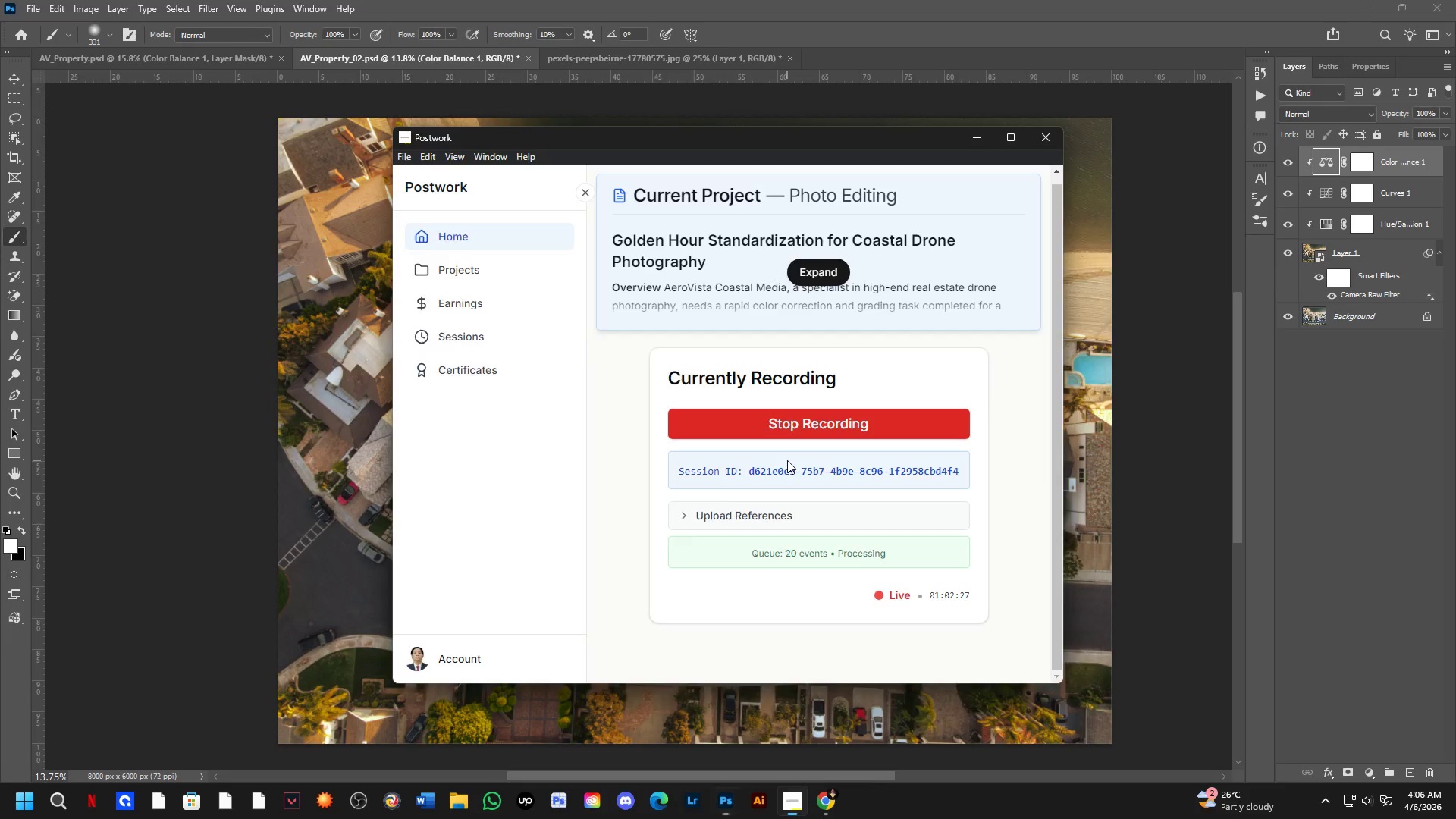 
key(Alt+Tab)
 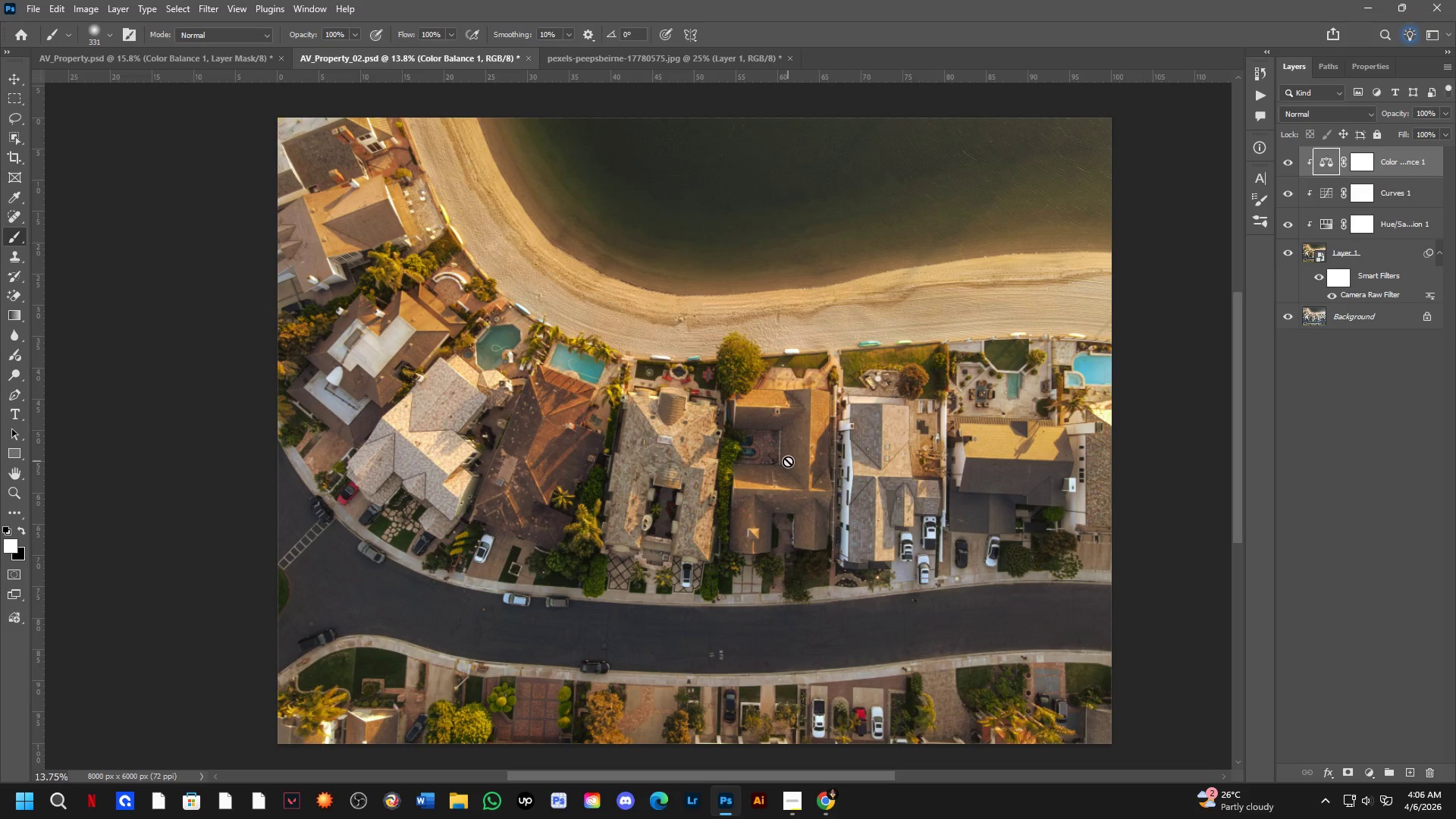 
wait(13.61)
 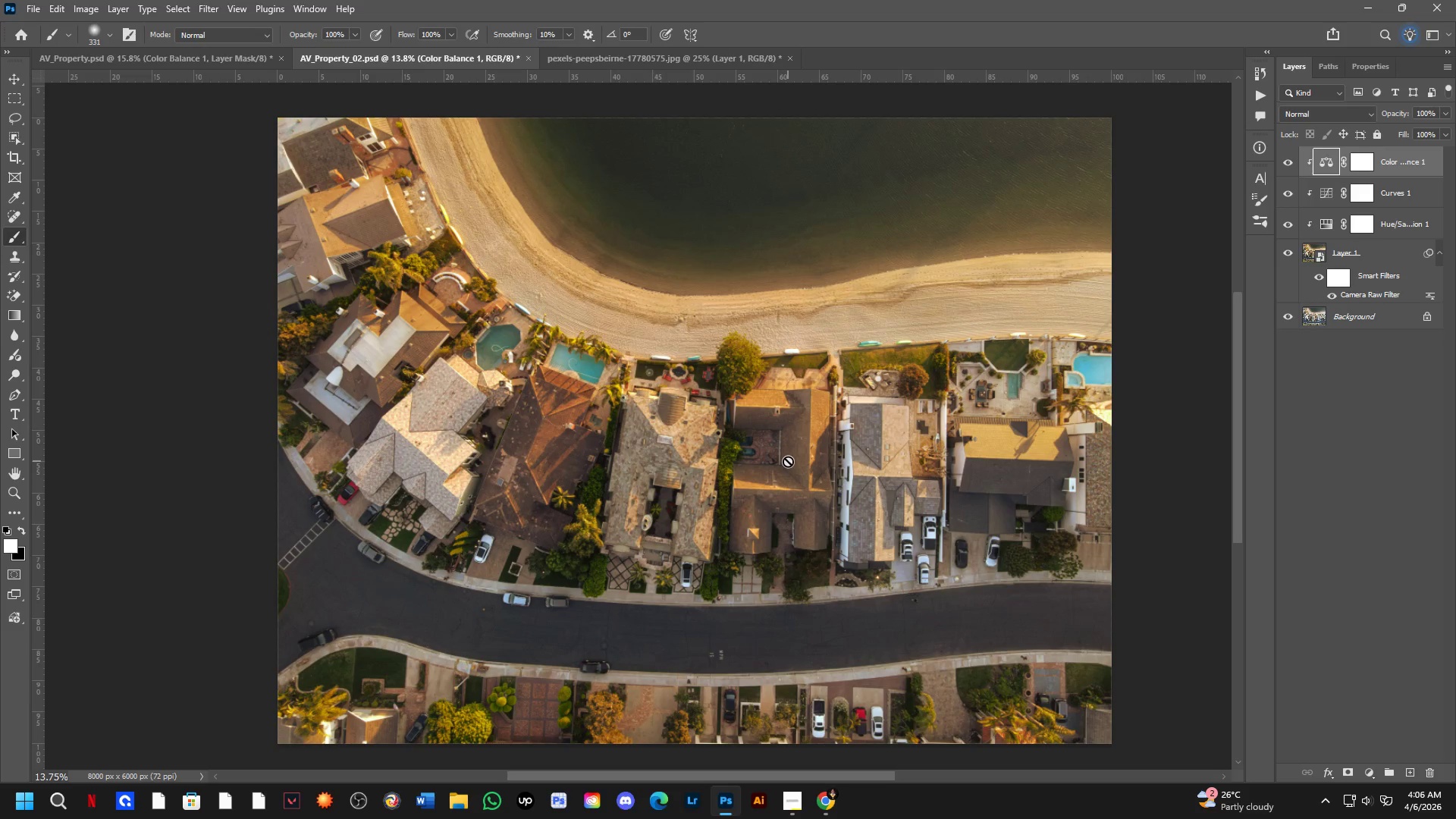 
key(Alt+AltLeft)
 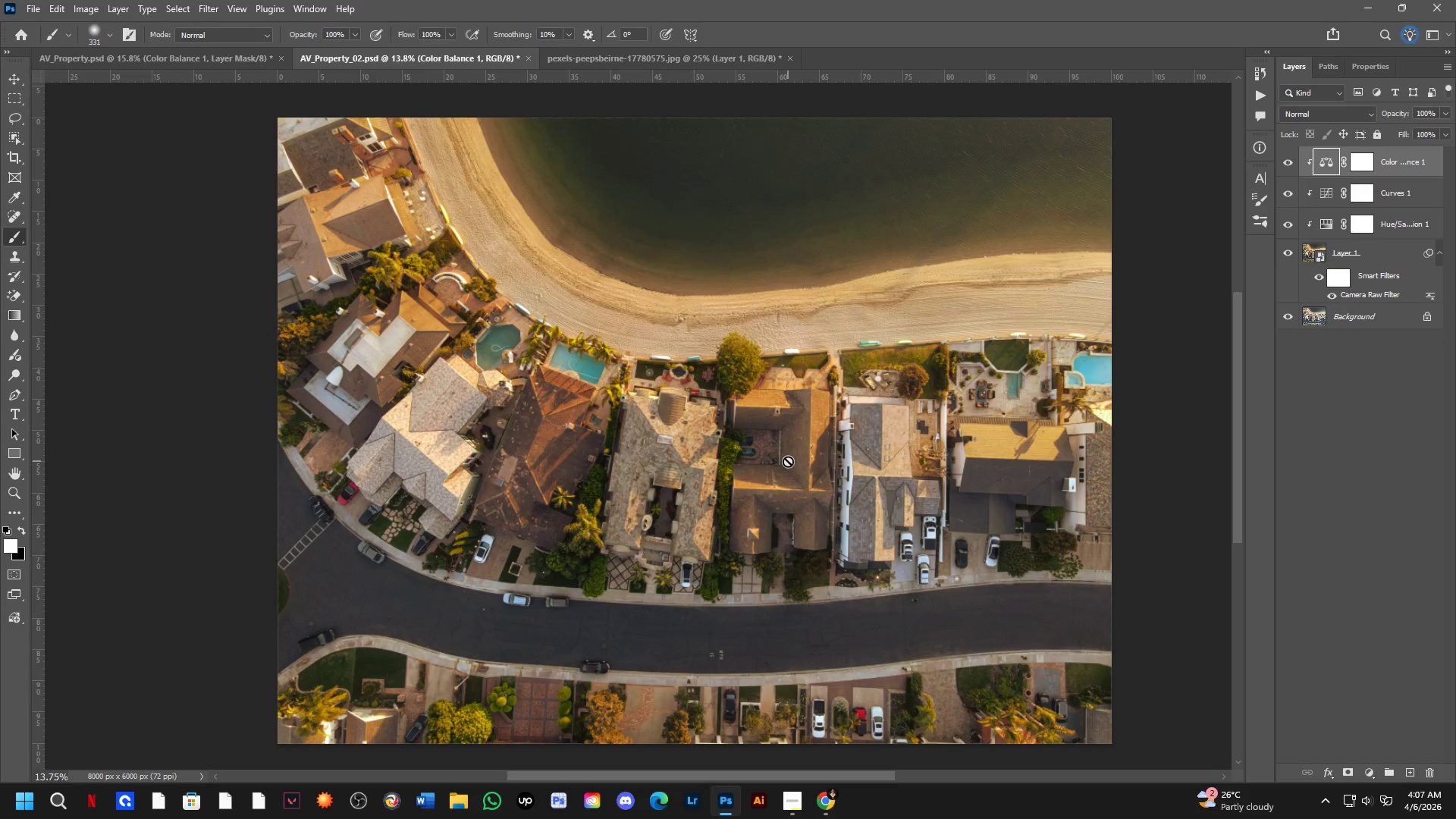 
key(Alt+Tab)